 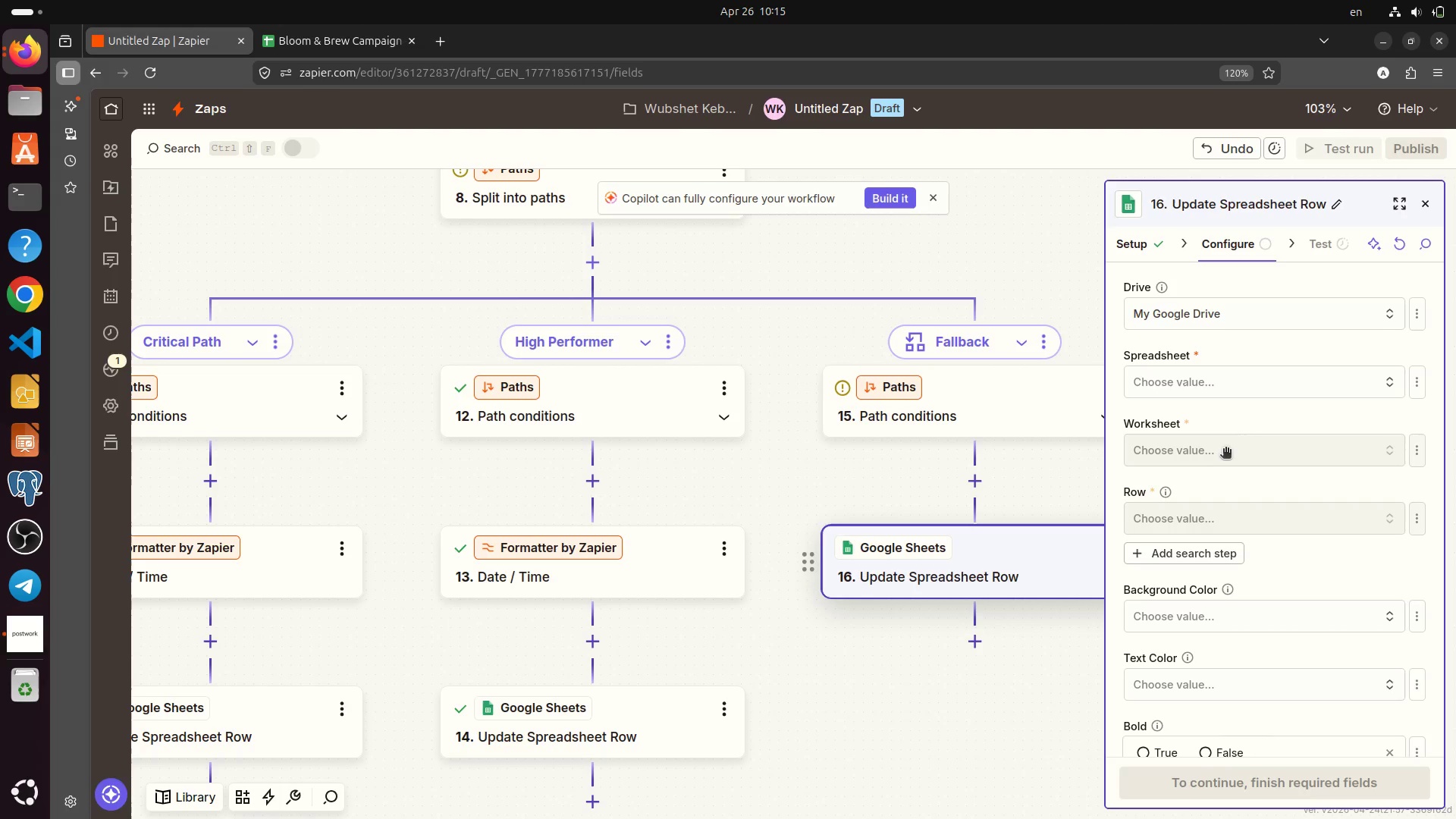 
left_click([1213, 533])
 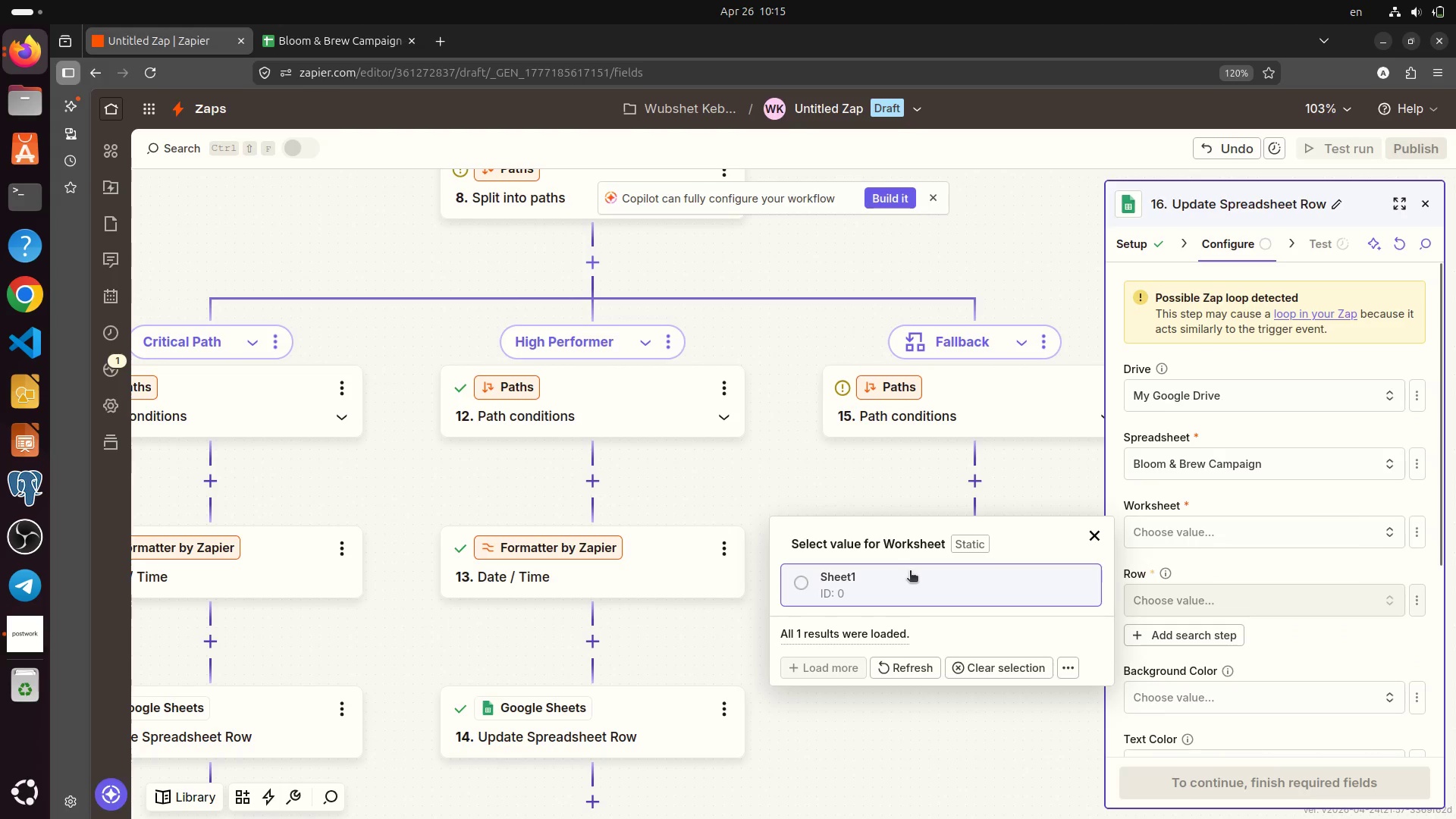 
left_click([839, 588])
 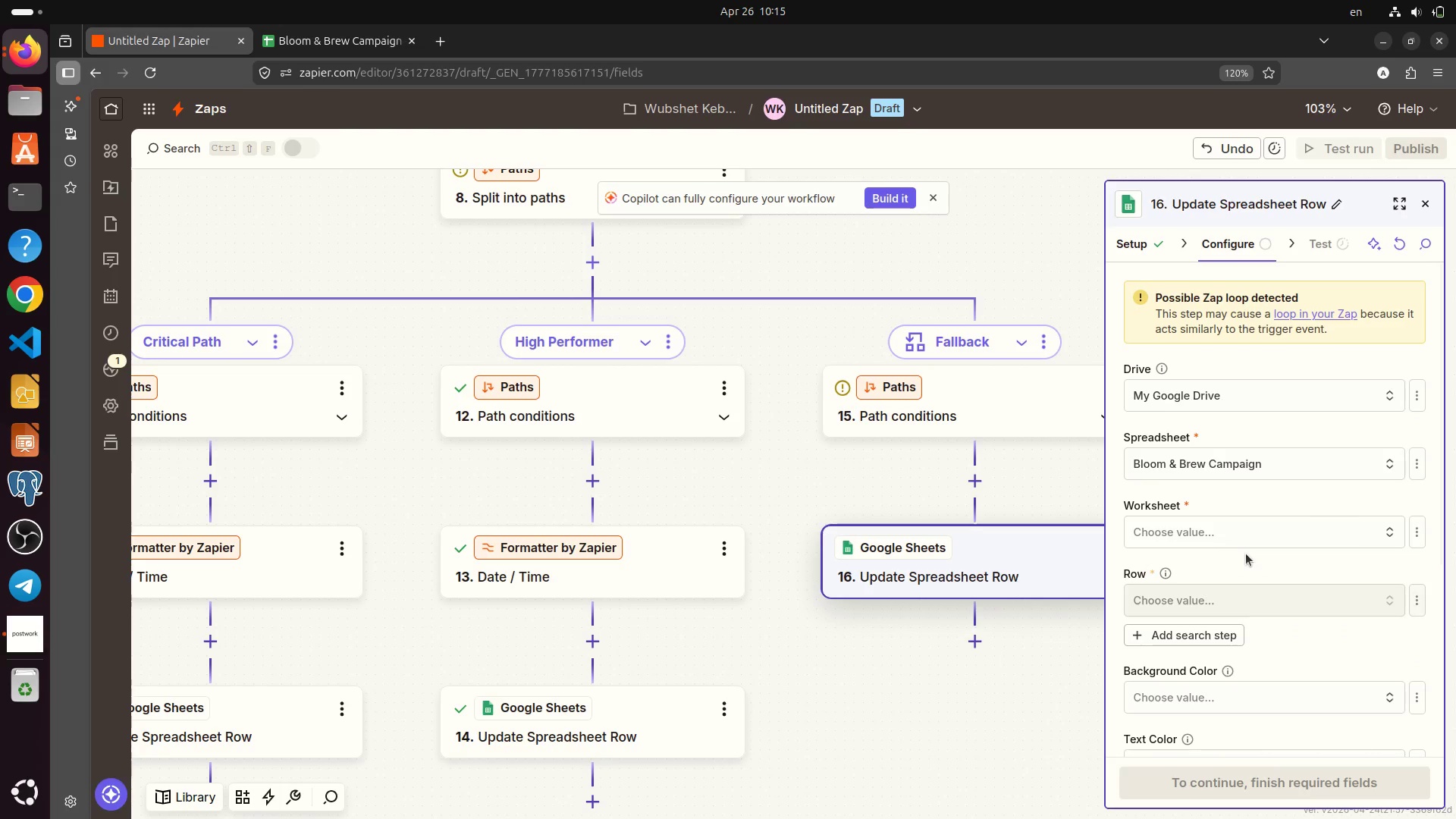 
scroll: coordinate [1246, 554], scroll_direction: down, amount: 2.0
 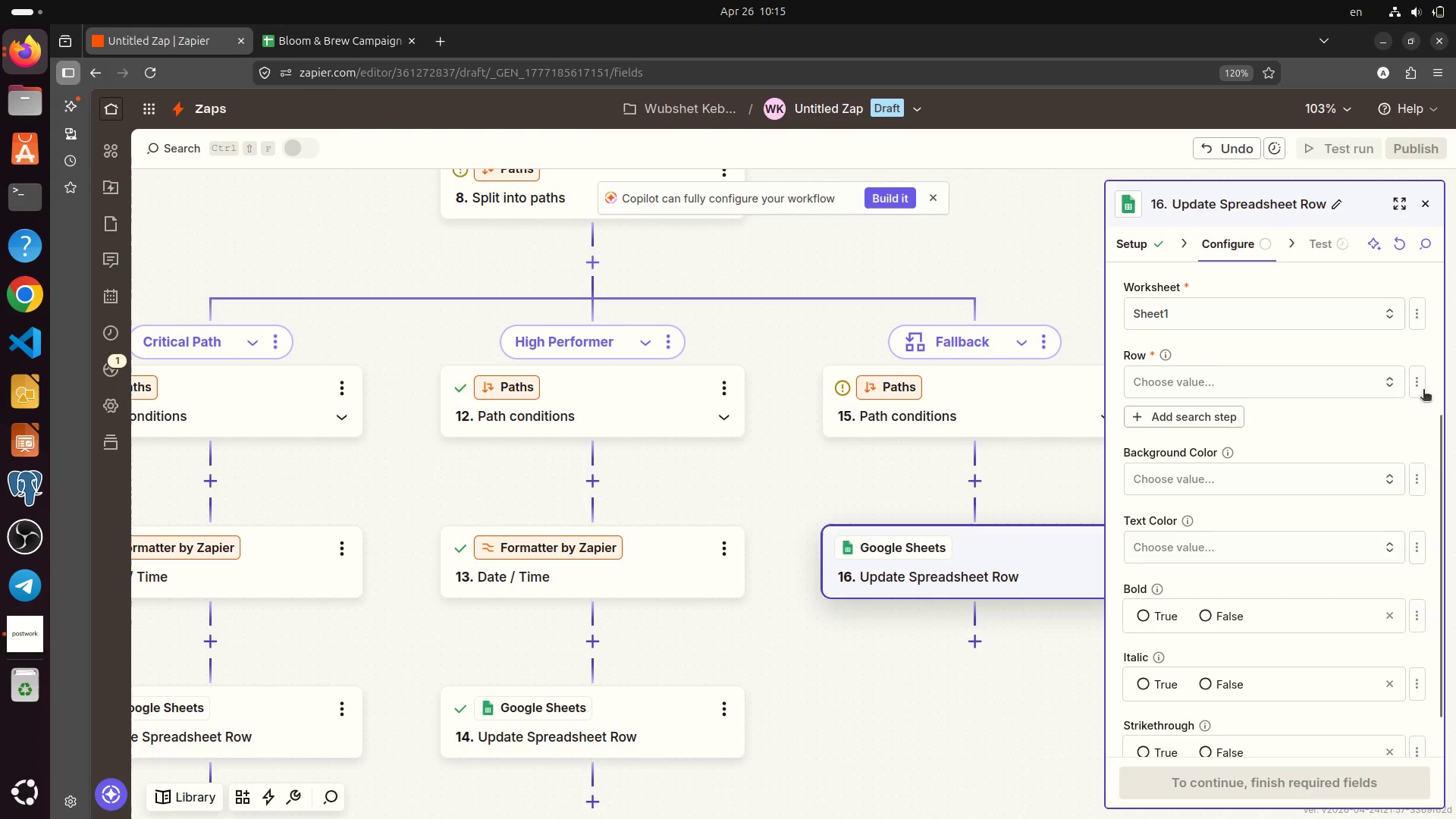 
left_click([1422, 384])
 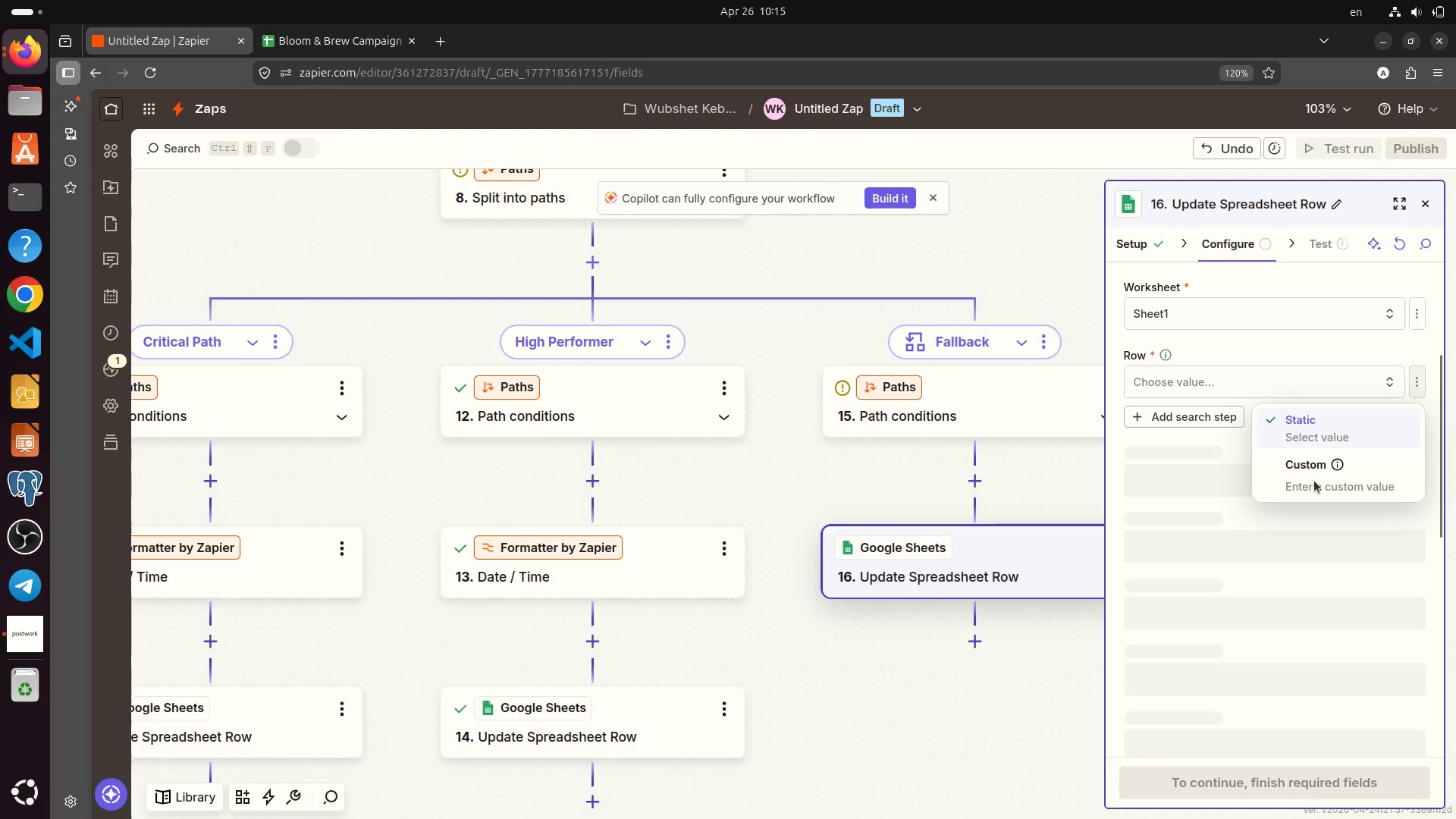 
left_click([1313, 479])
 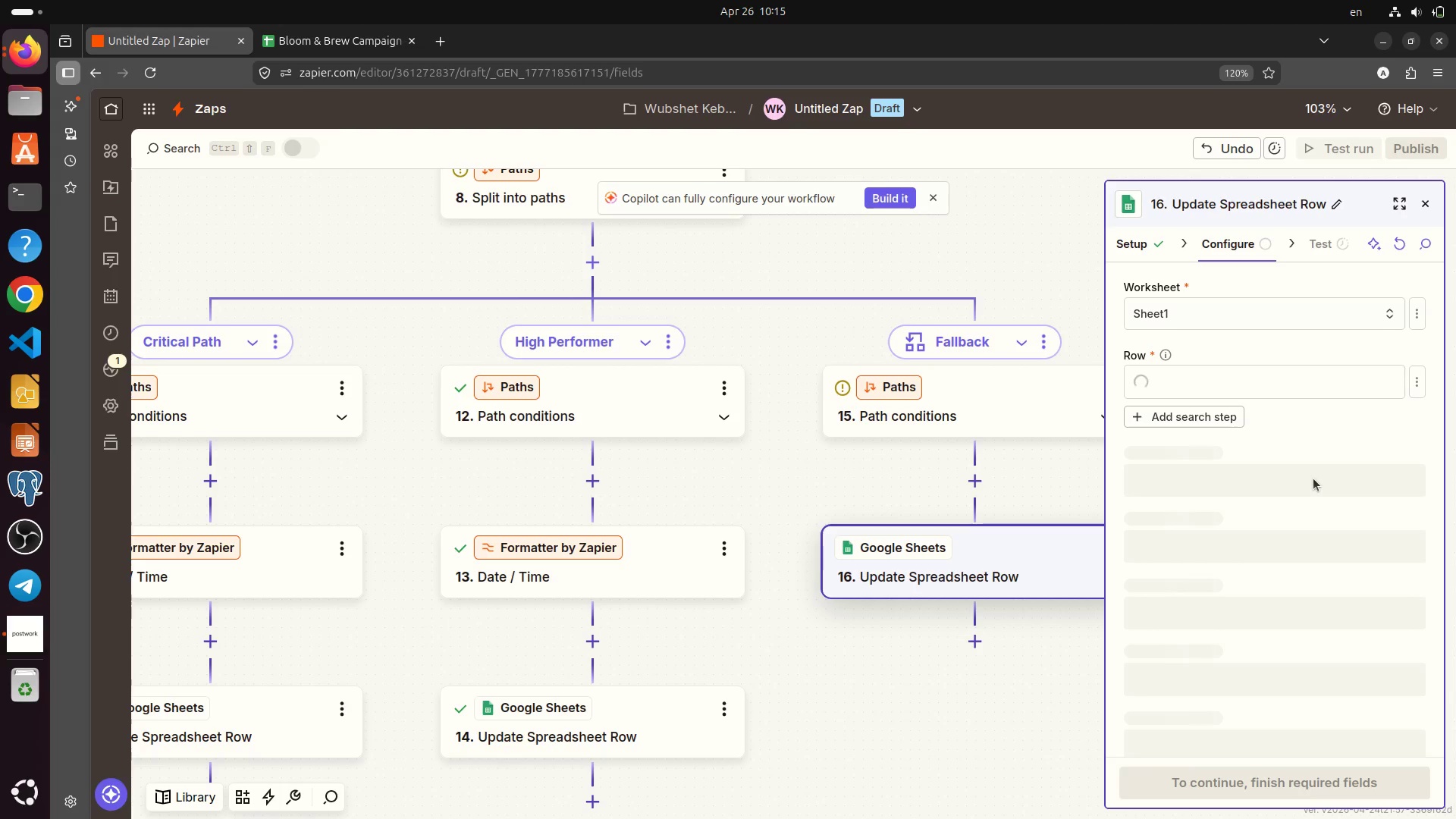 
wait(10.79)
 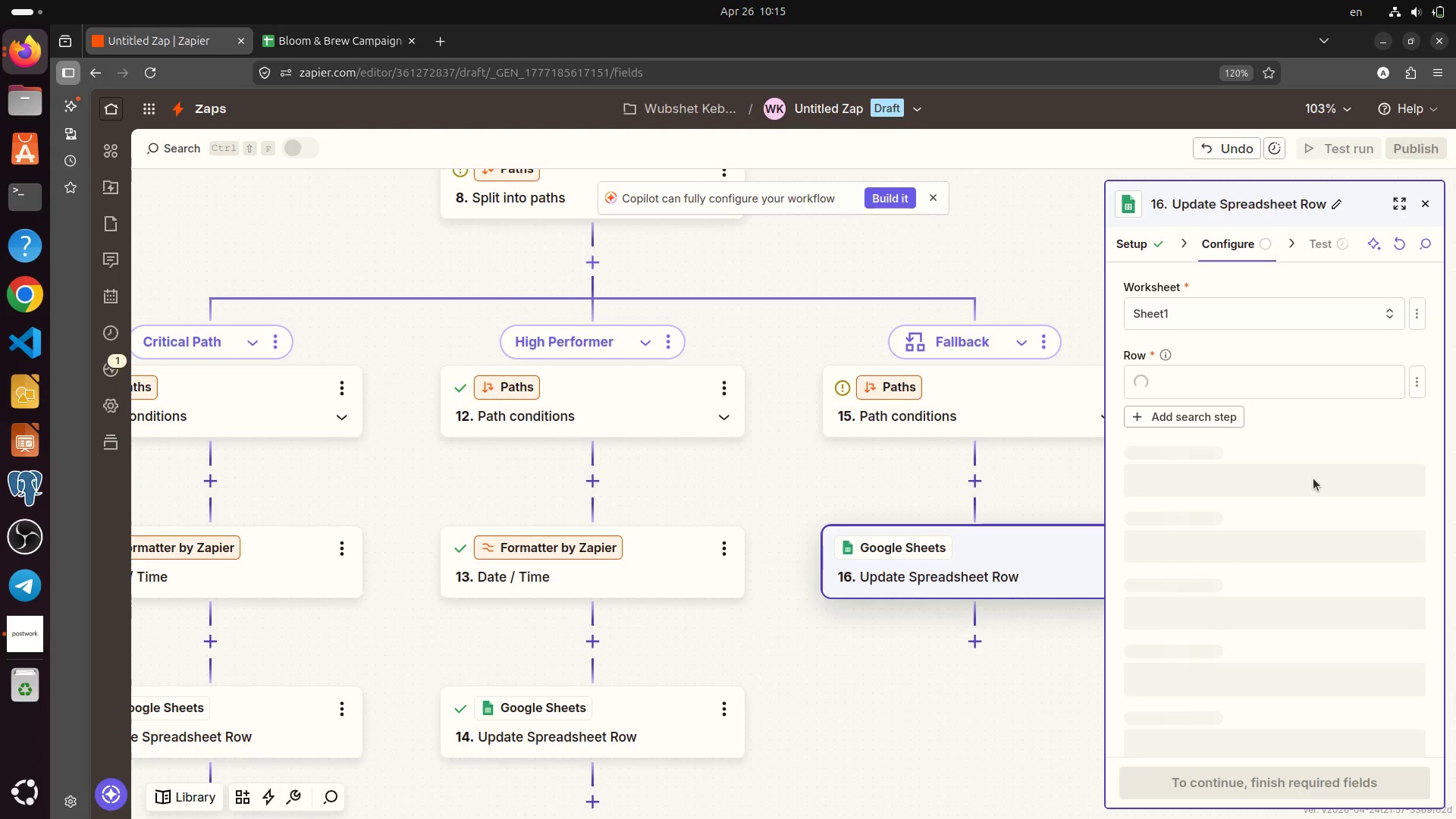 
left_click([1084, 651])
 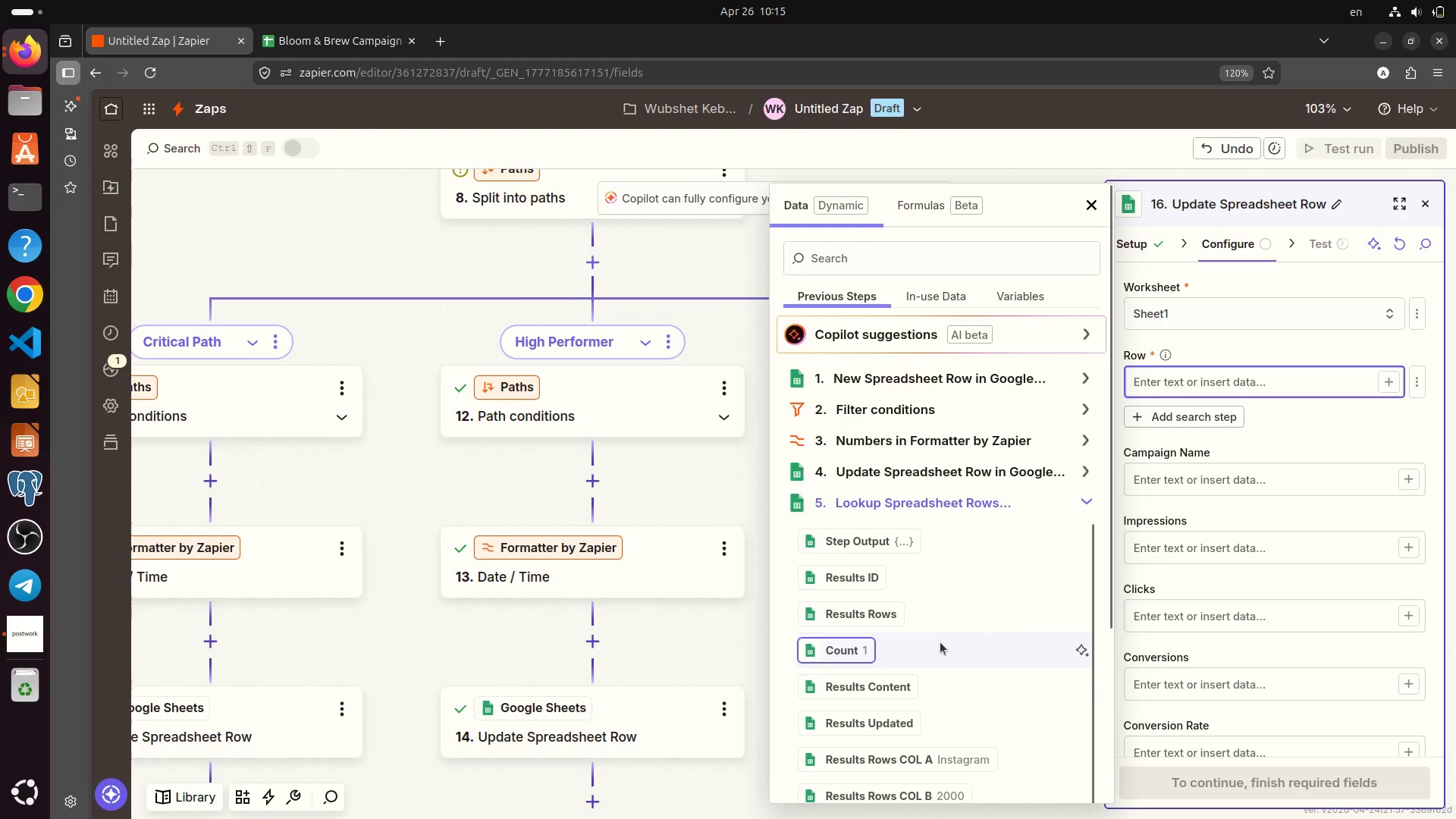 
scroll: coordinate [943, 738], scroll_direction: down, amount: 12.0
 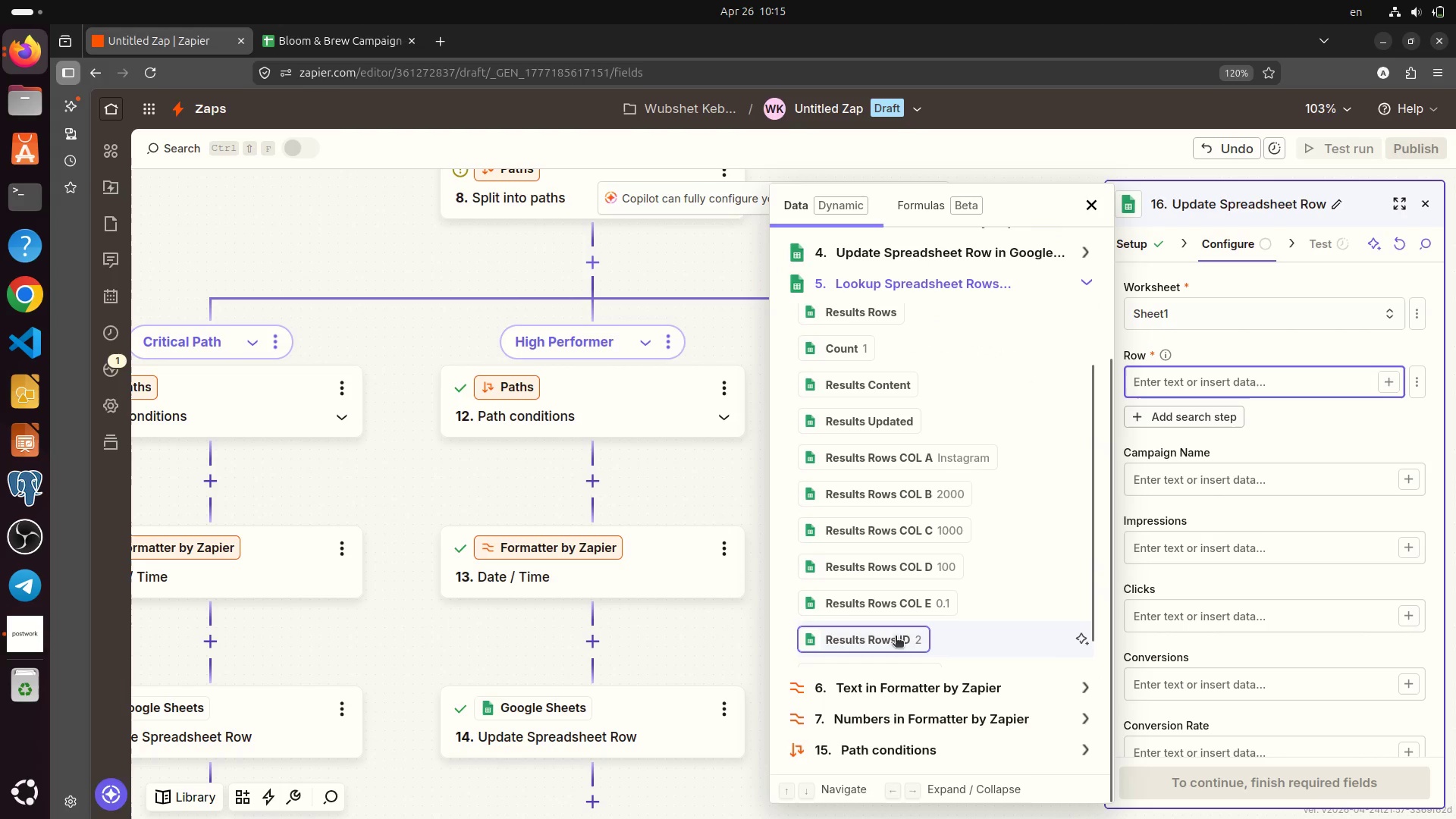 
left_click([896, 637])
 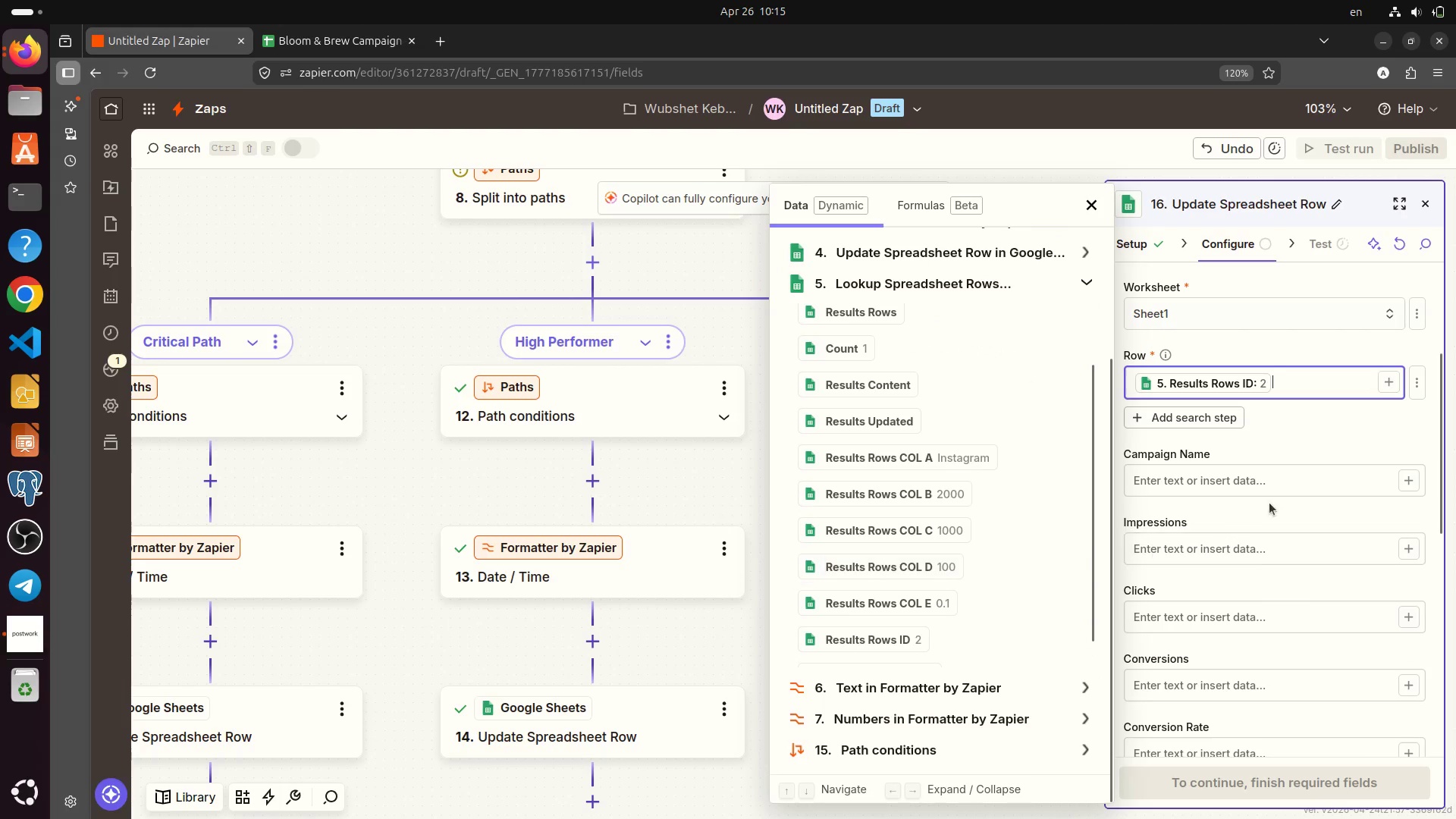 
left_click([1299, 444])
 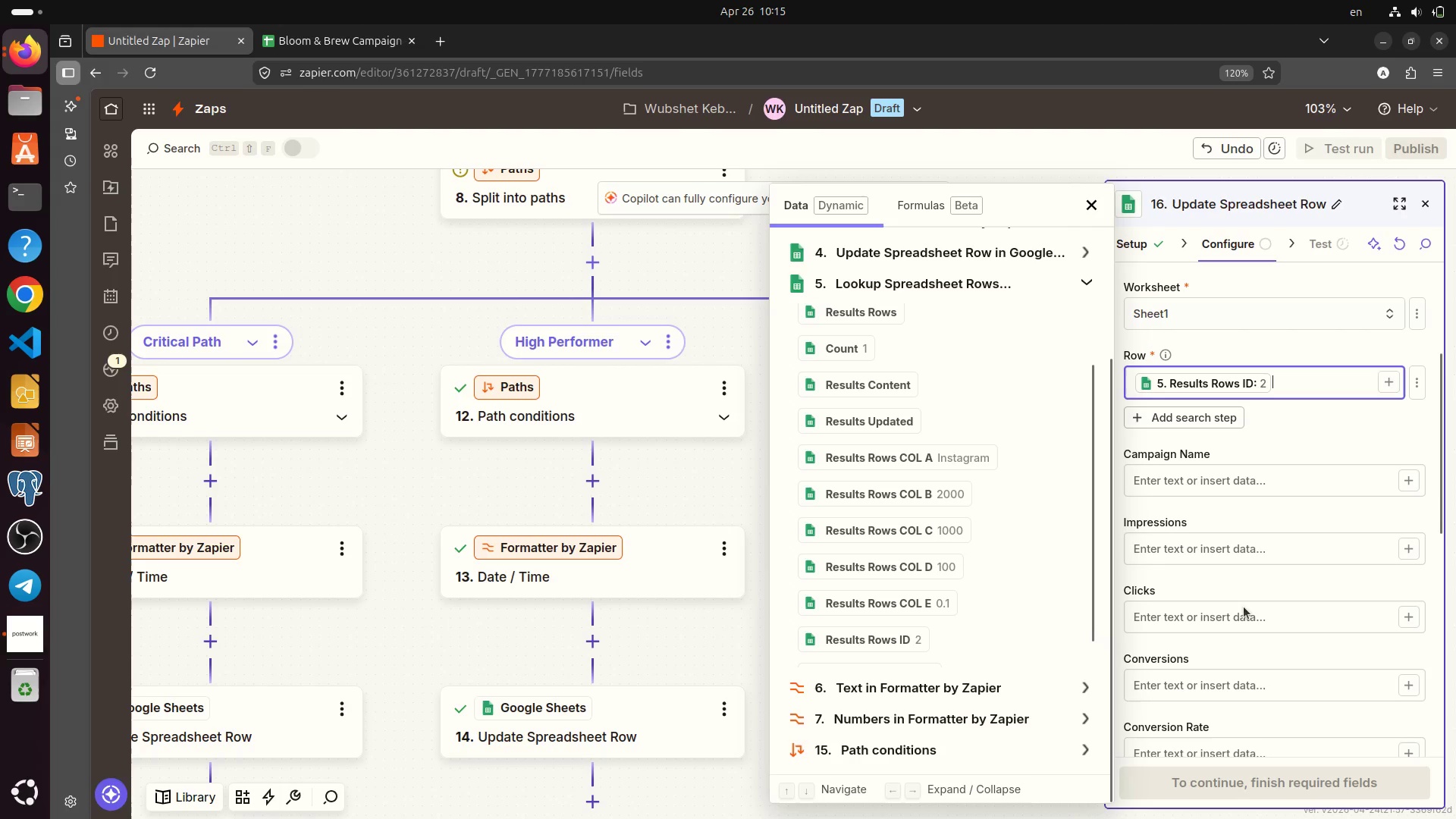 
scroll: coordinate [1224, 648], scroll_direction: down, amount: 2.0
 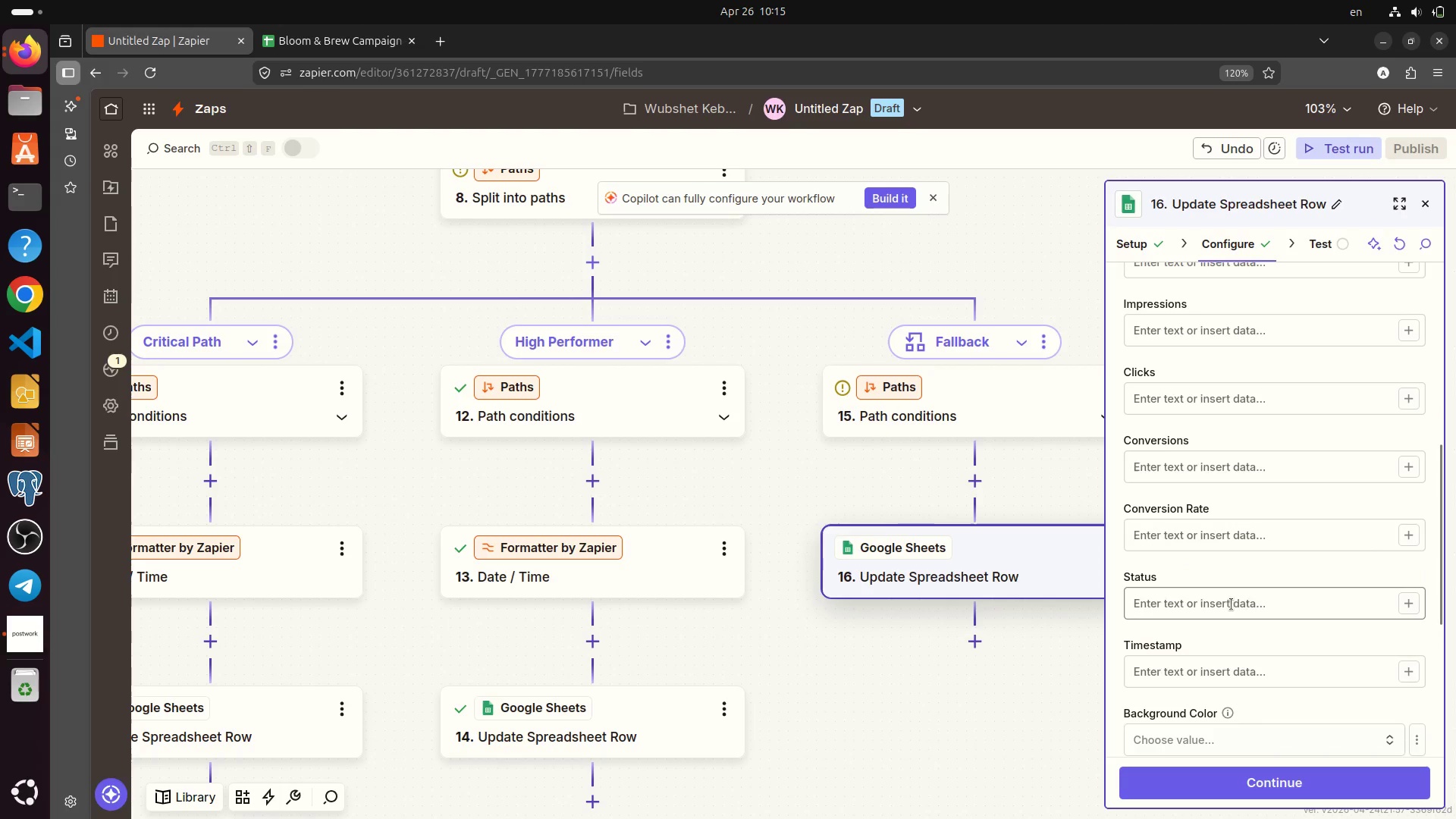 
left_click([1232, 604])
 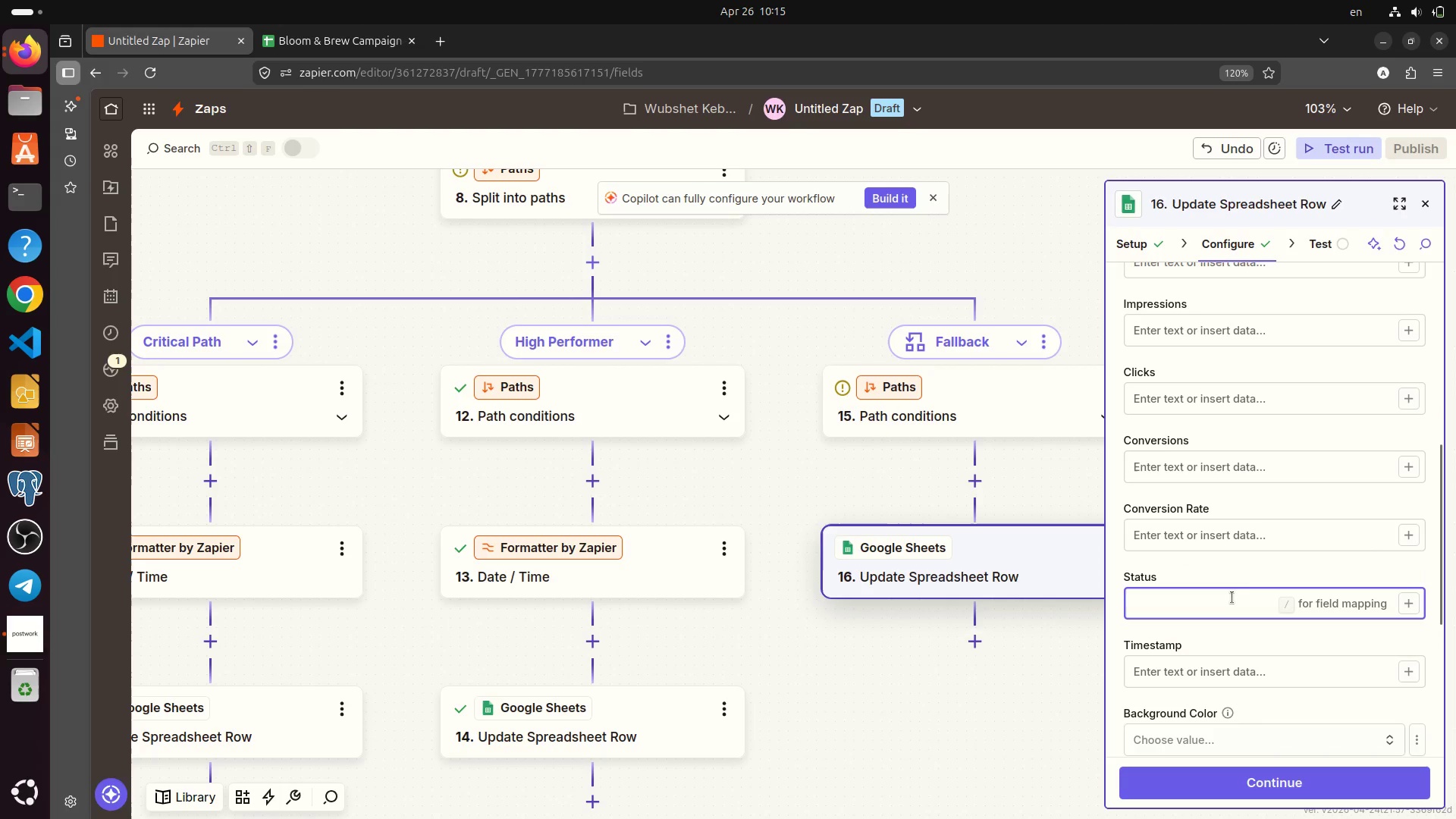 
type(Stable)
 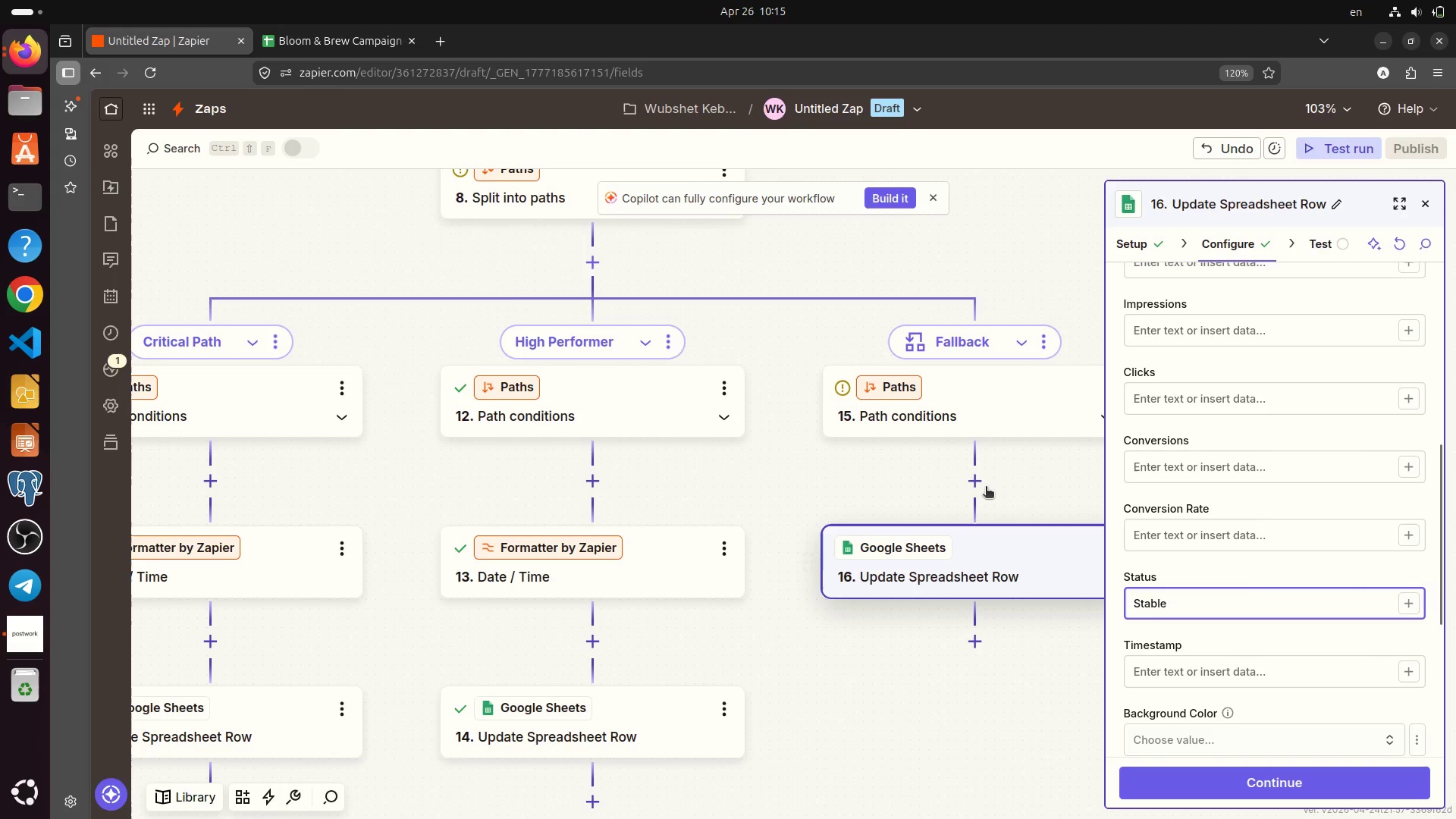 
left_click([976, 482])
 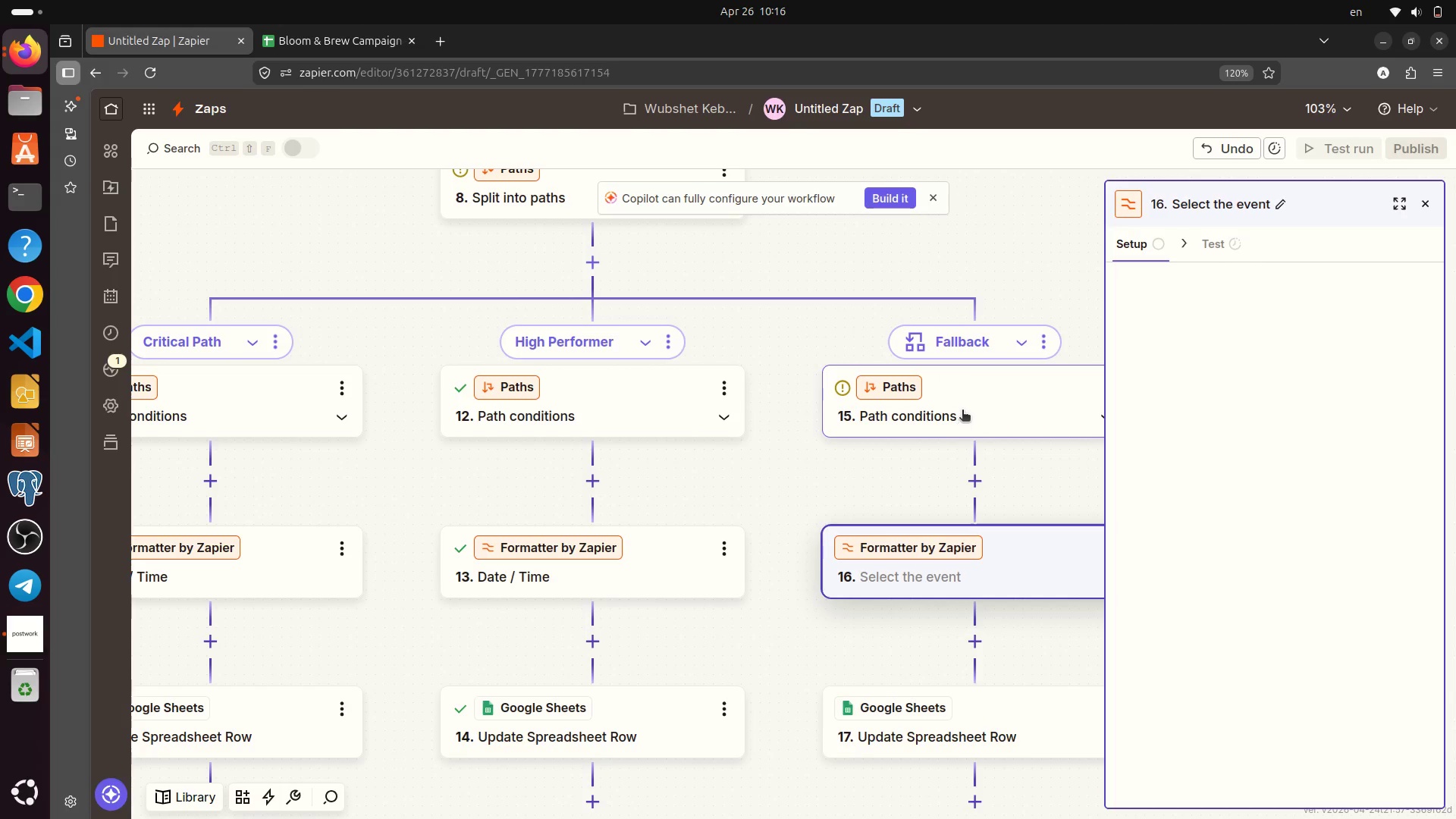 
wait(27.23)
 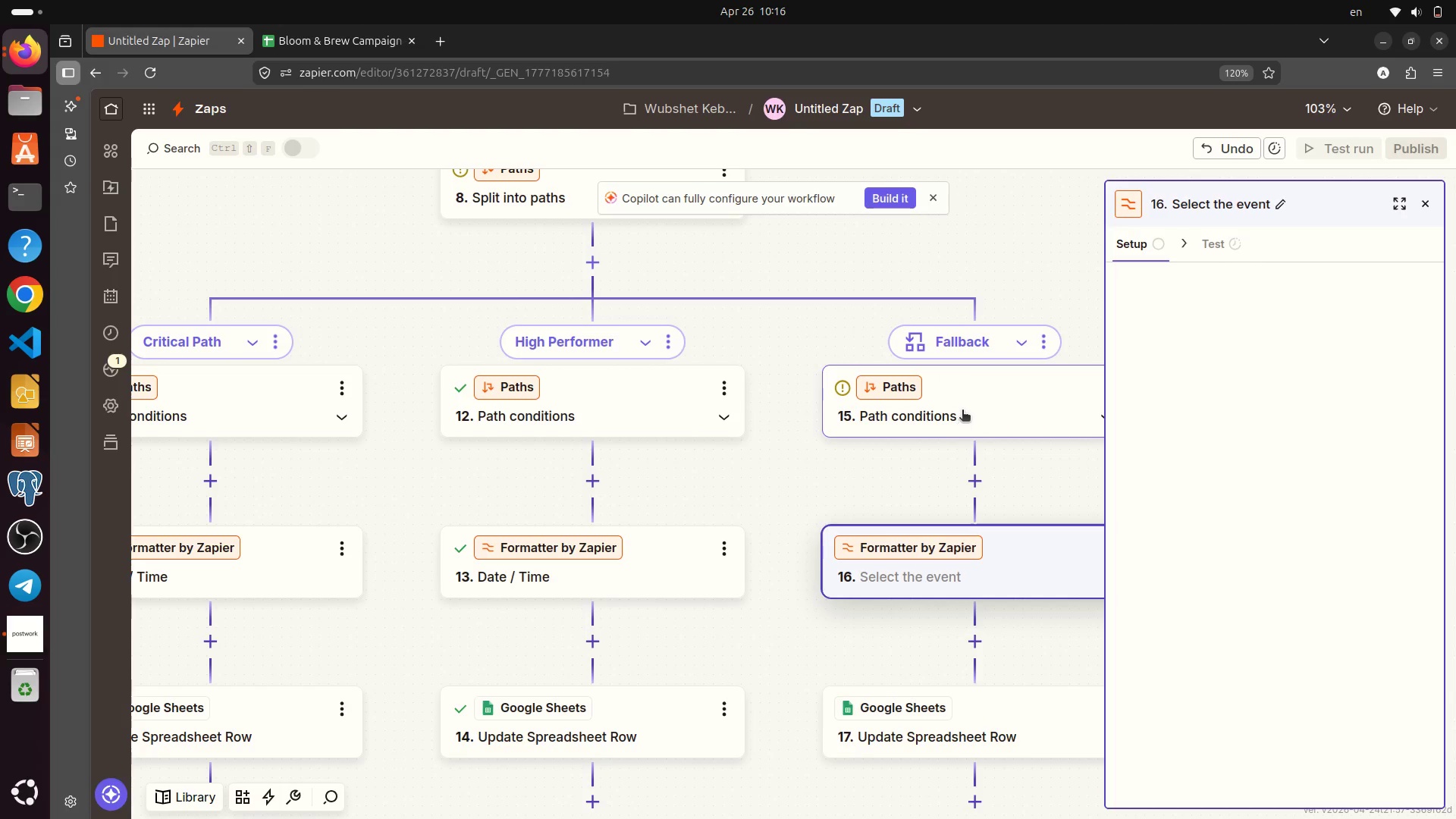 
left_click([1007, 550])
 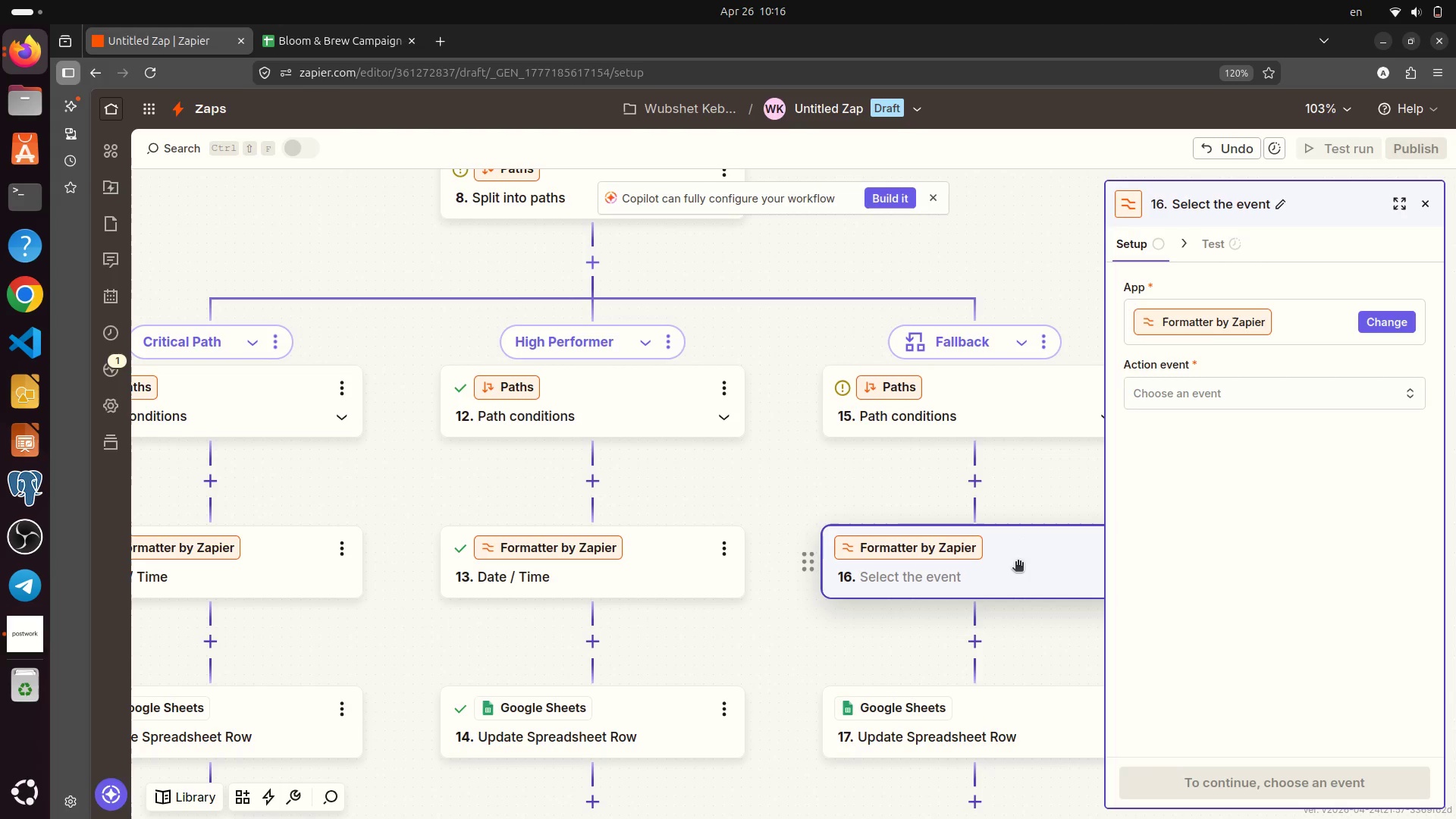 
wait(10.26)
 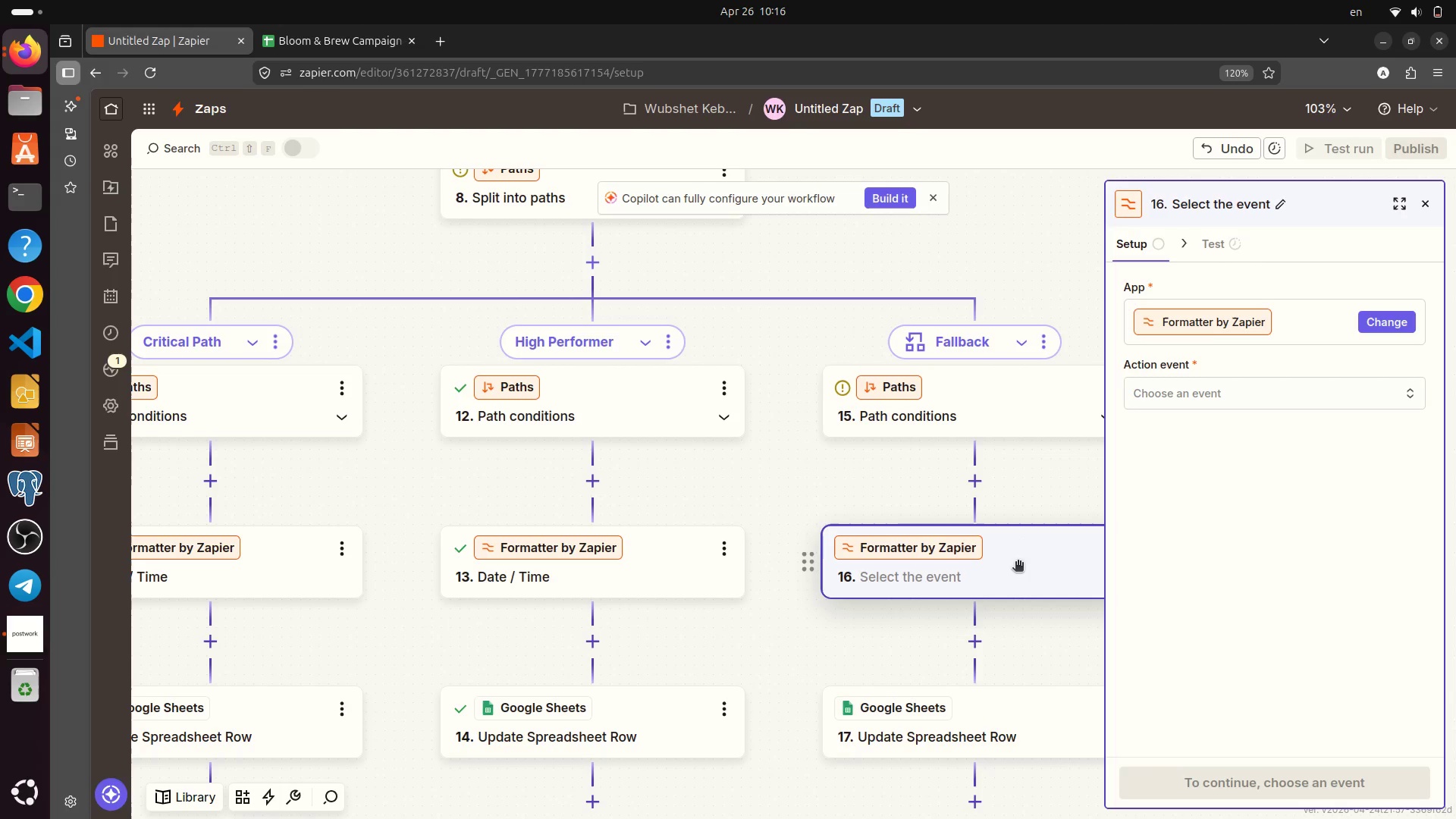 
left_click_drag(start_coordinate=[1257, 403], to_coordinate=[1261, 403])
 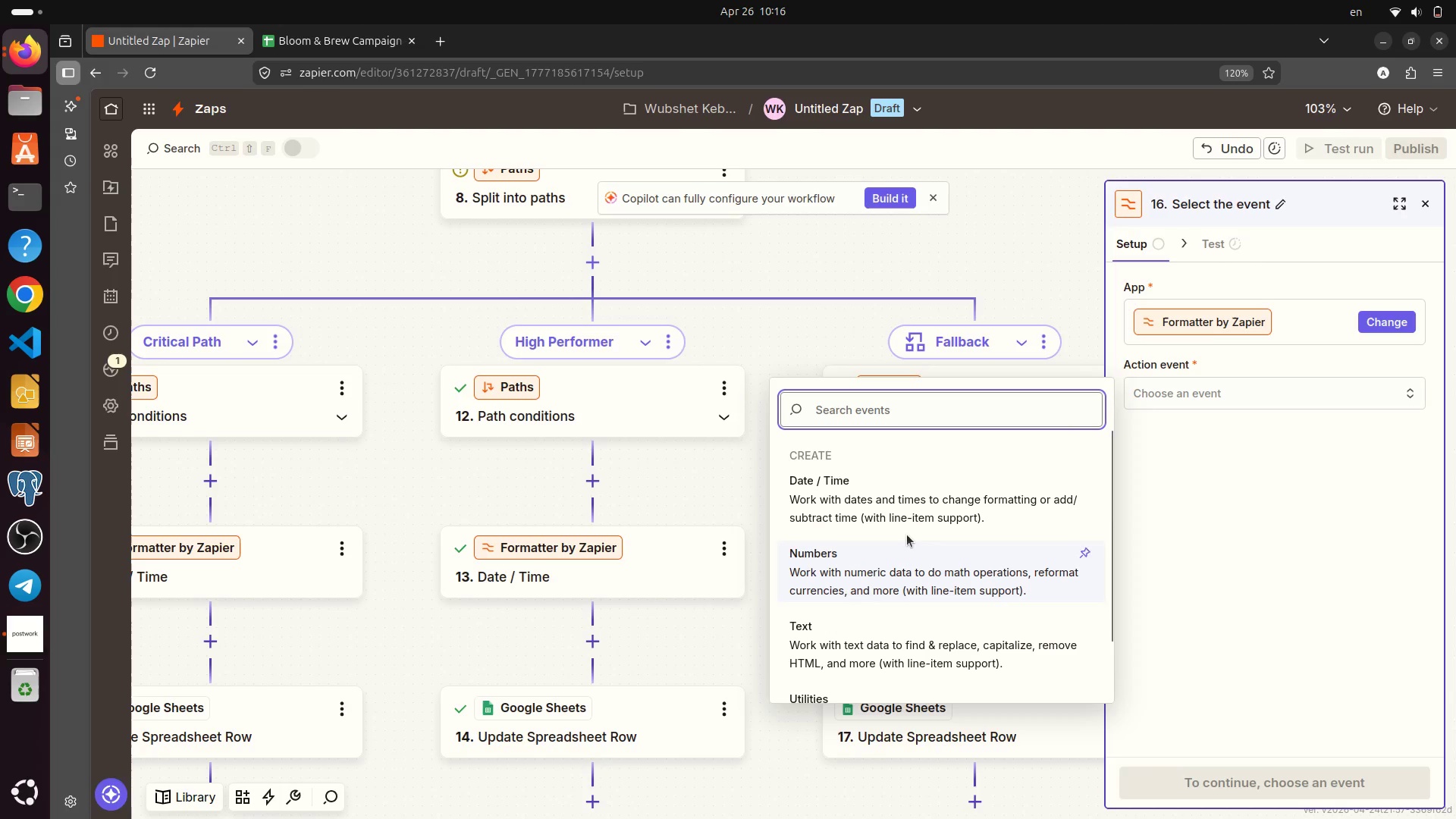 
left_click([905, 513])
 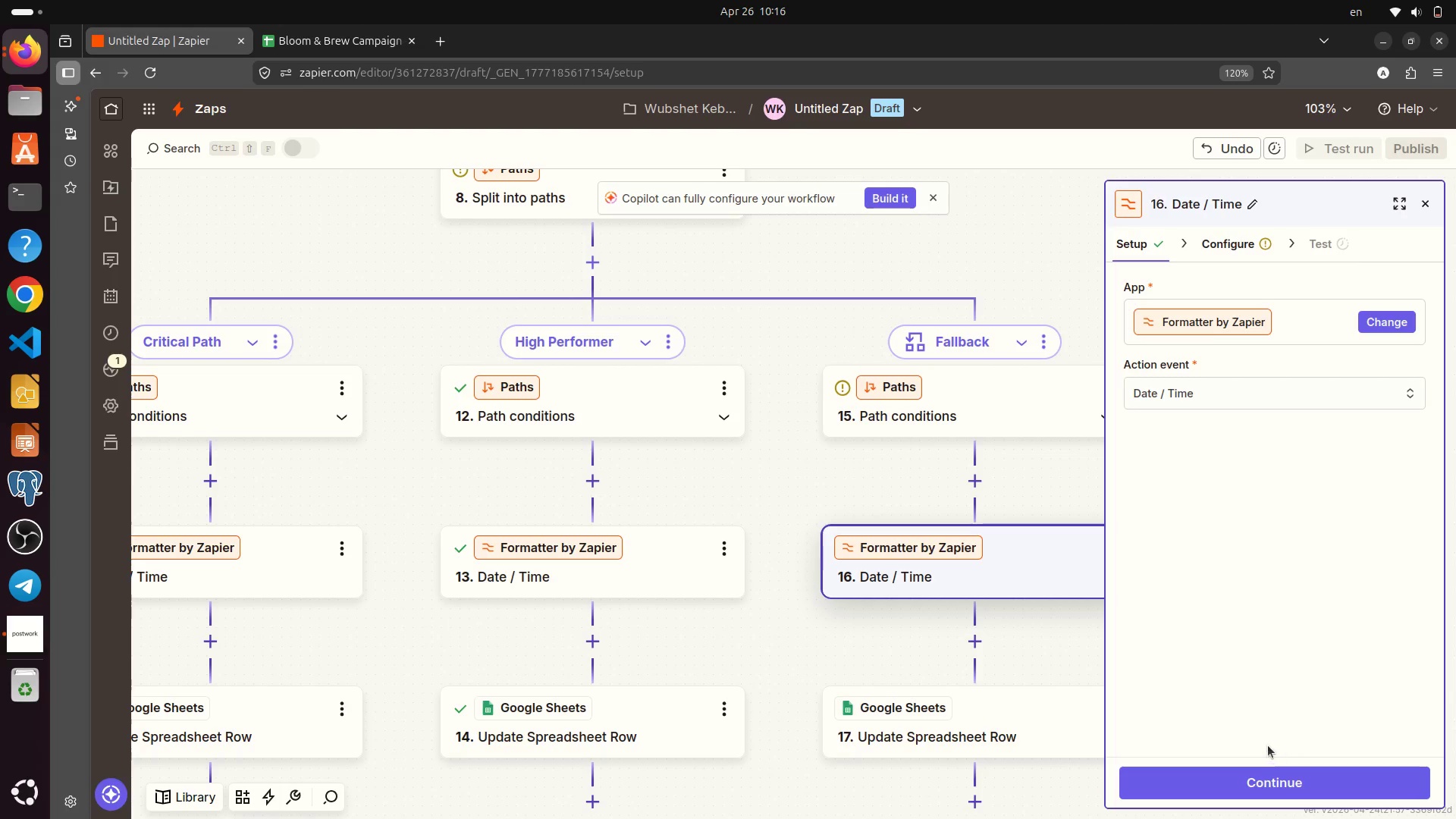 
wait(16.03)
 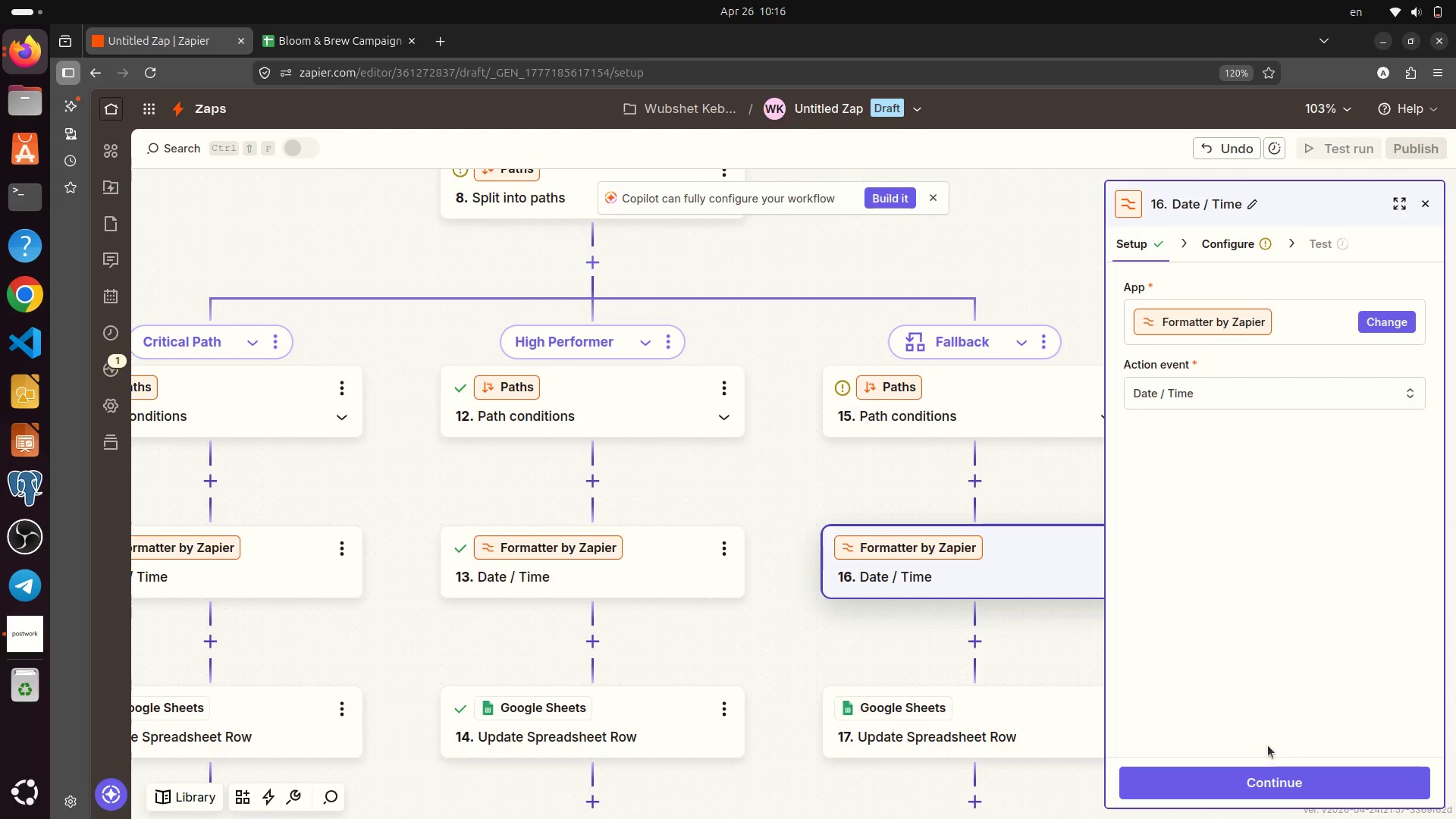 
left_click([1198, 791])
 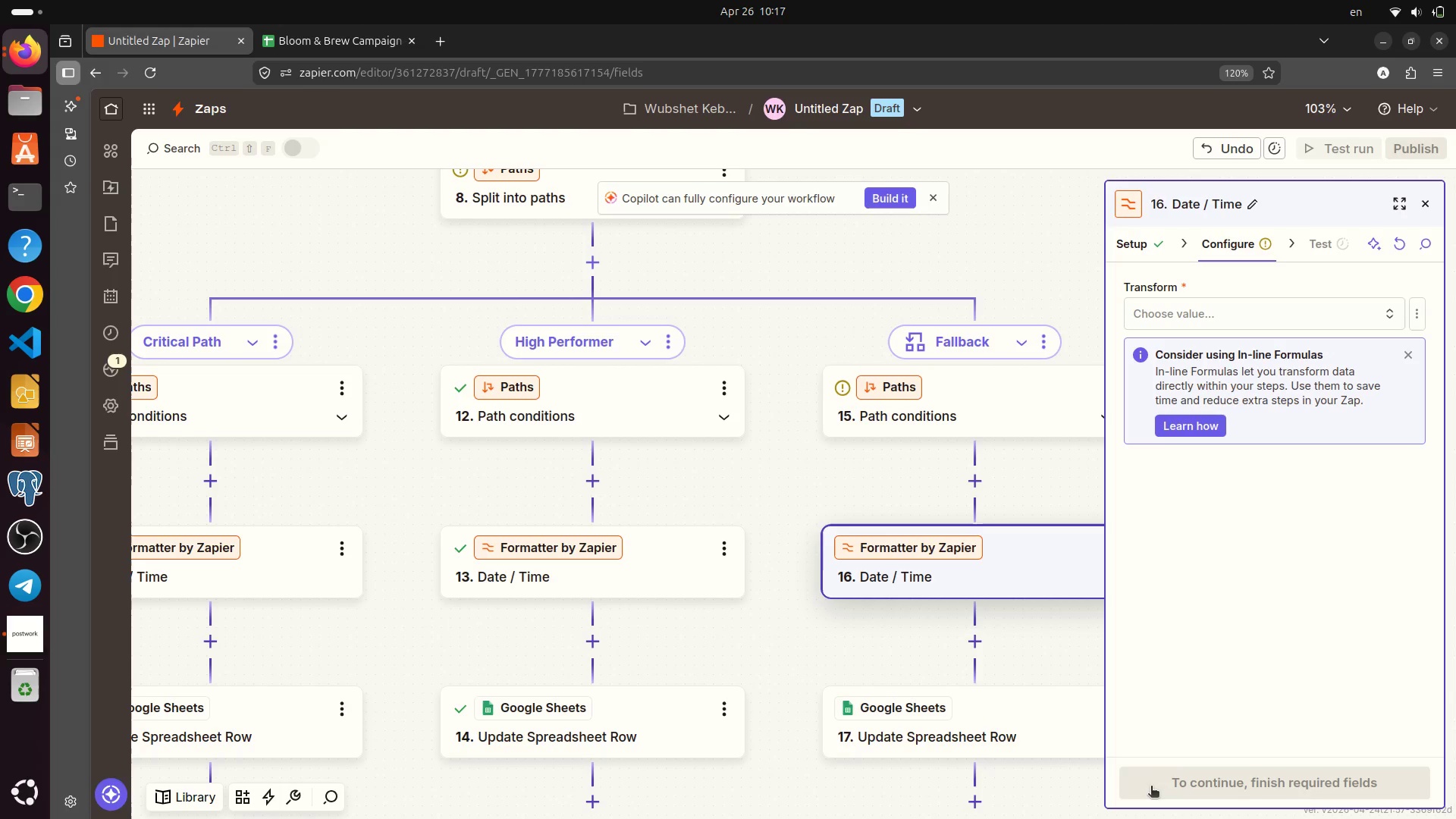 
wait(18.9)
 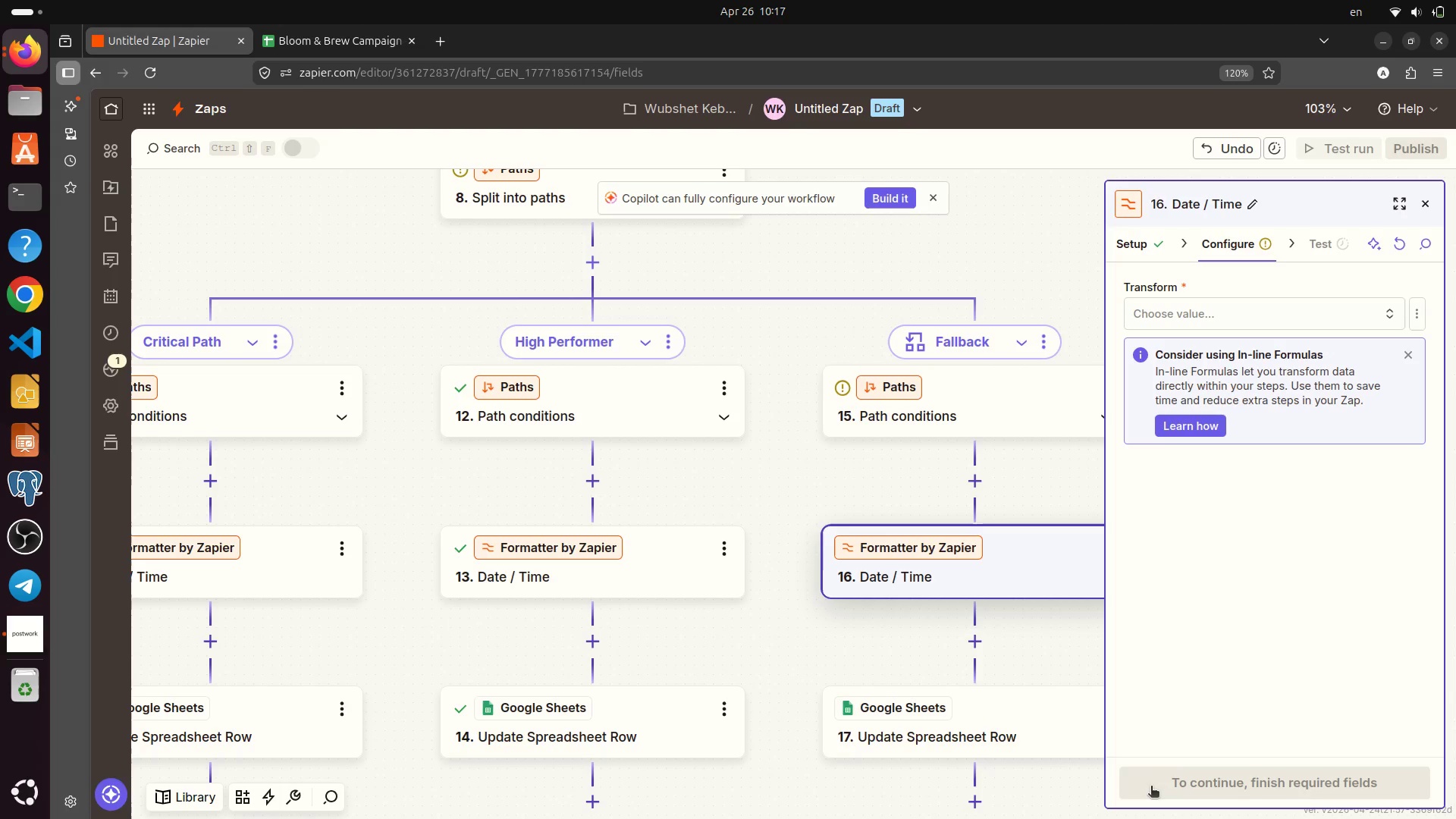 
left_click([31, 645])